 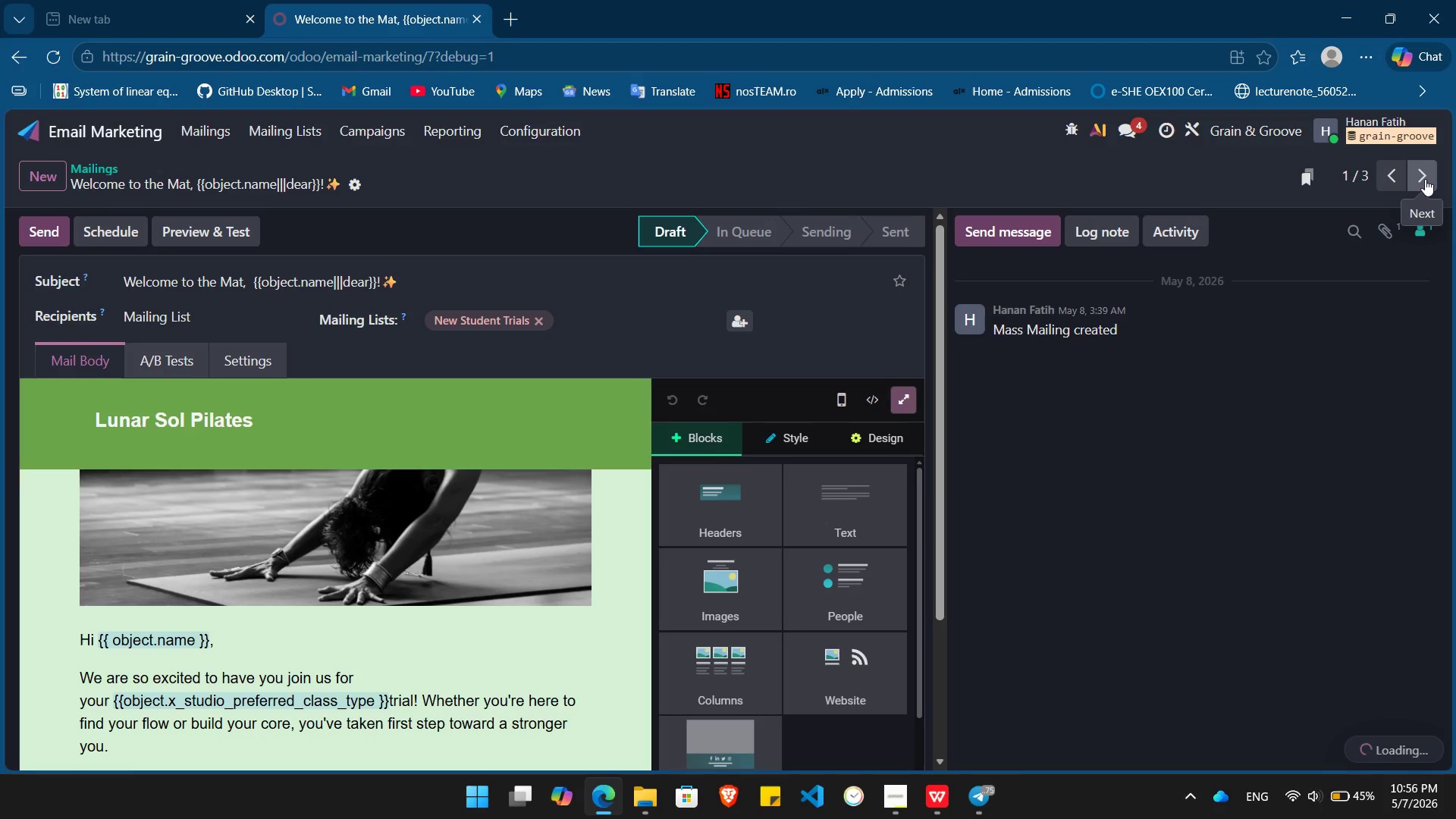 
left_click([899, 394])
 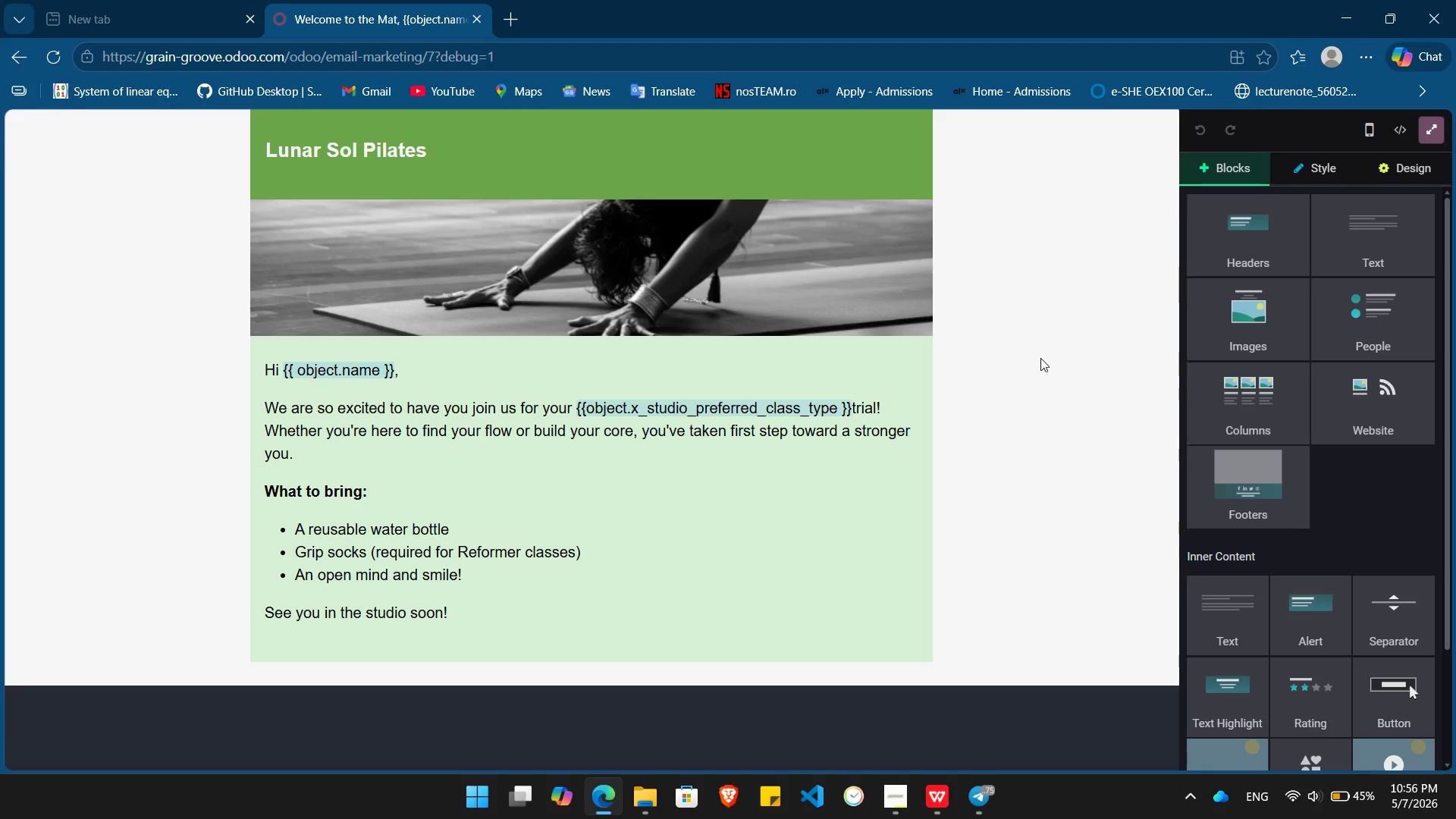 
key(PrintScreen)
 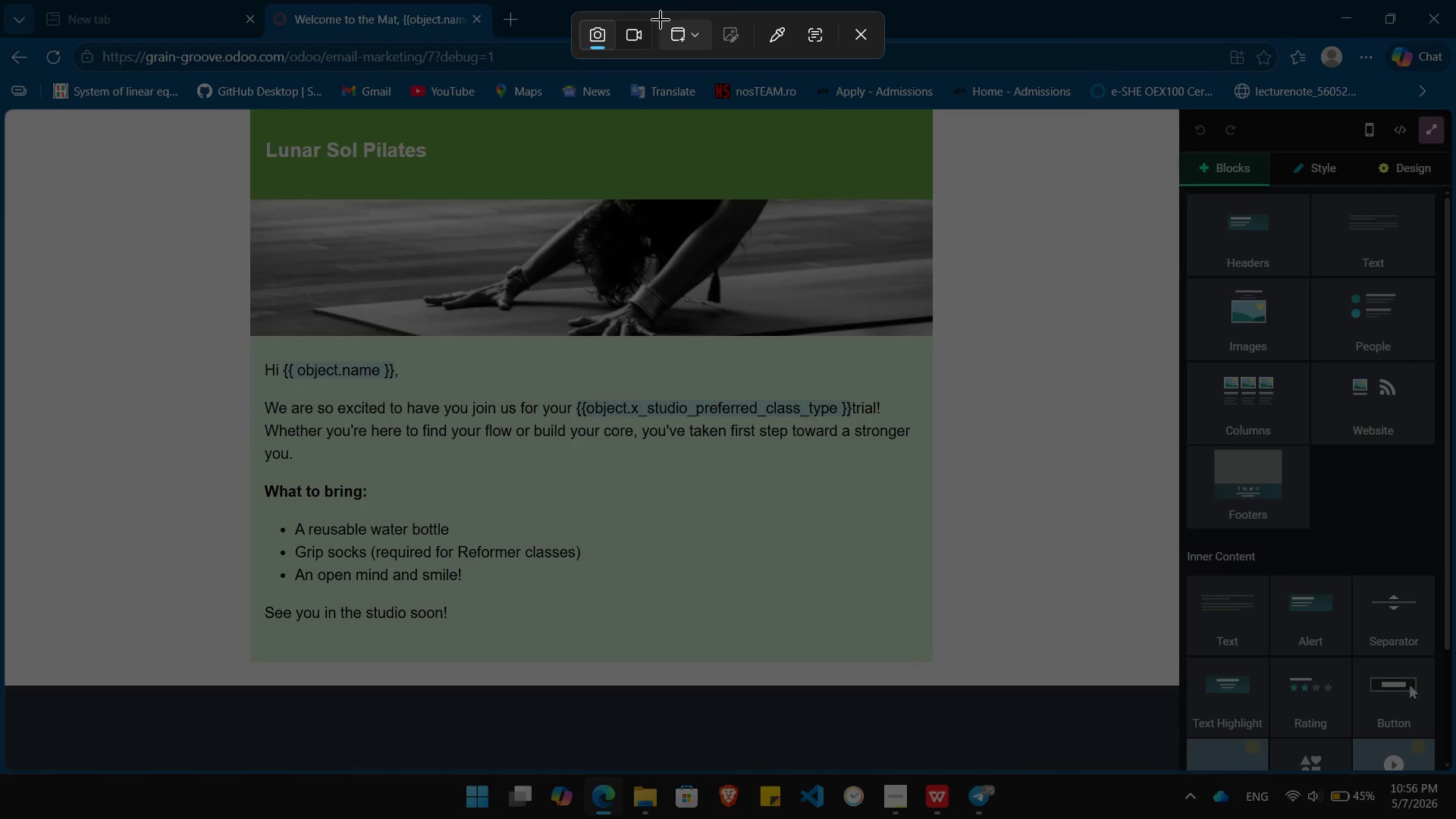 
left_click([681, 27])
 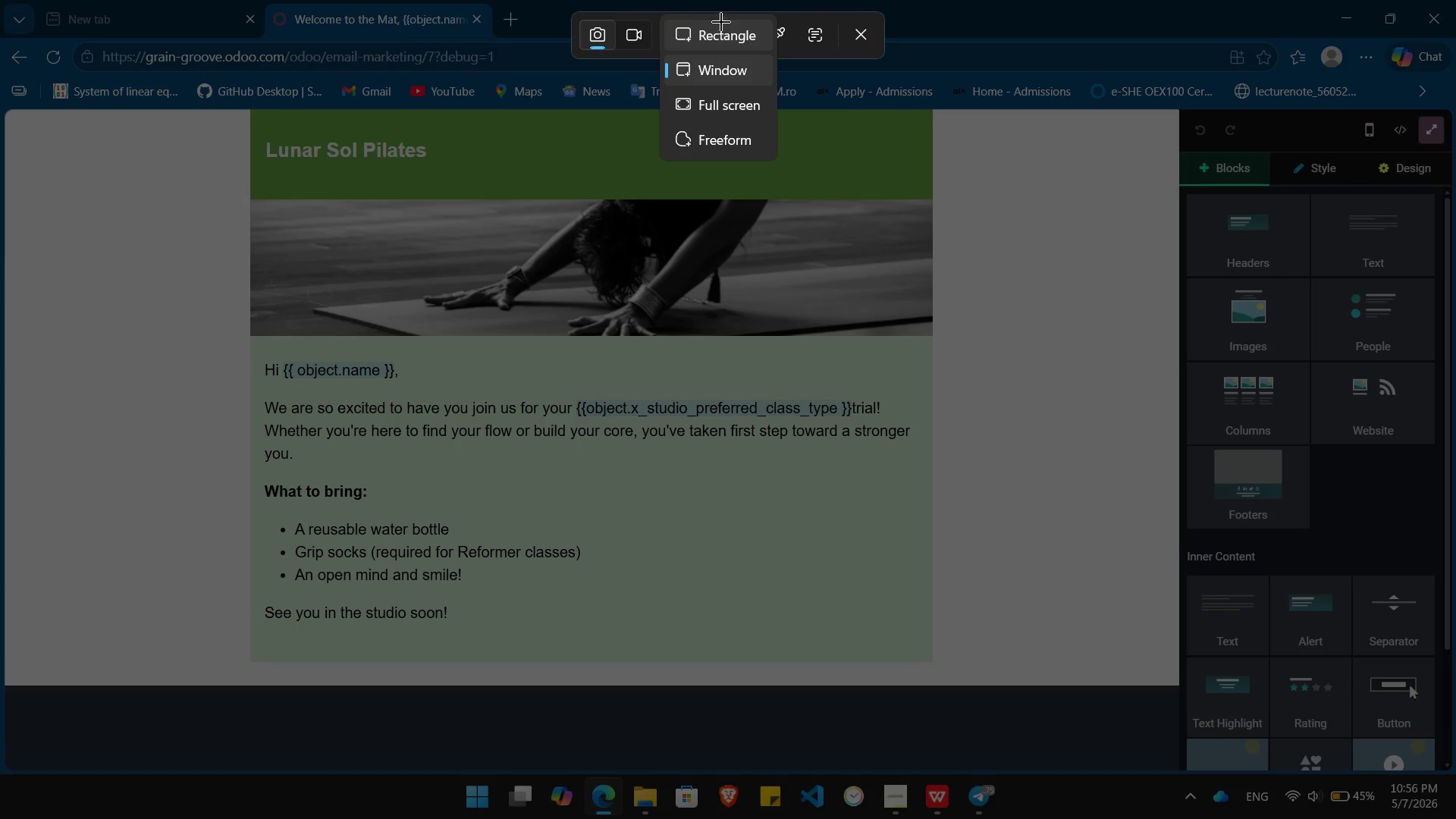 
left_click([721, 21])
 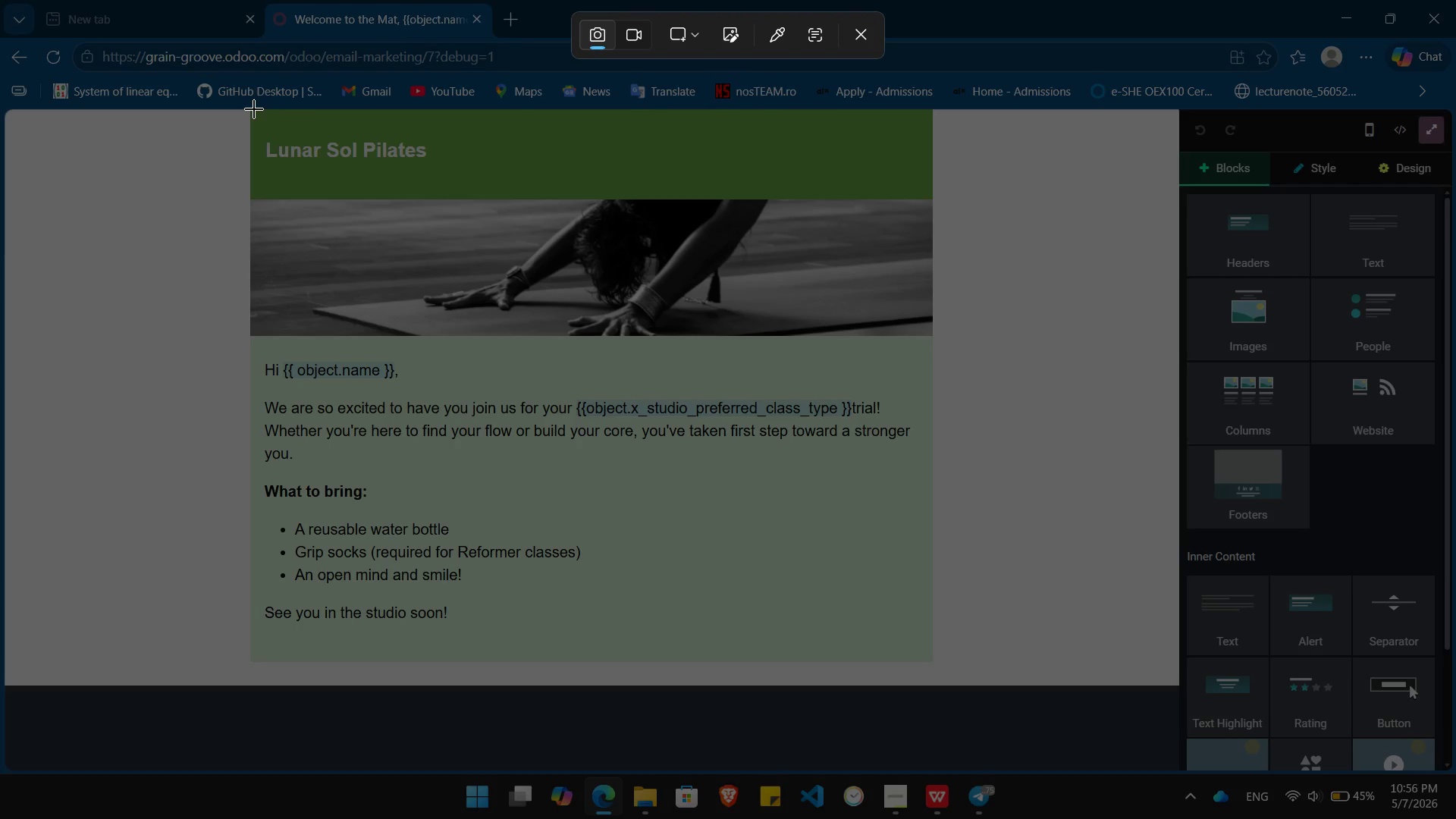 
left_click_drag(start_coordinate=[254, 109], to_coordinate=[933, 544])
 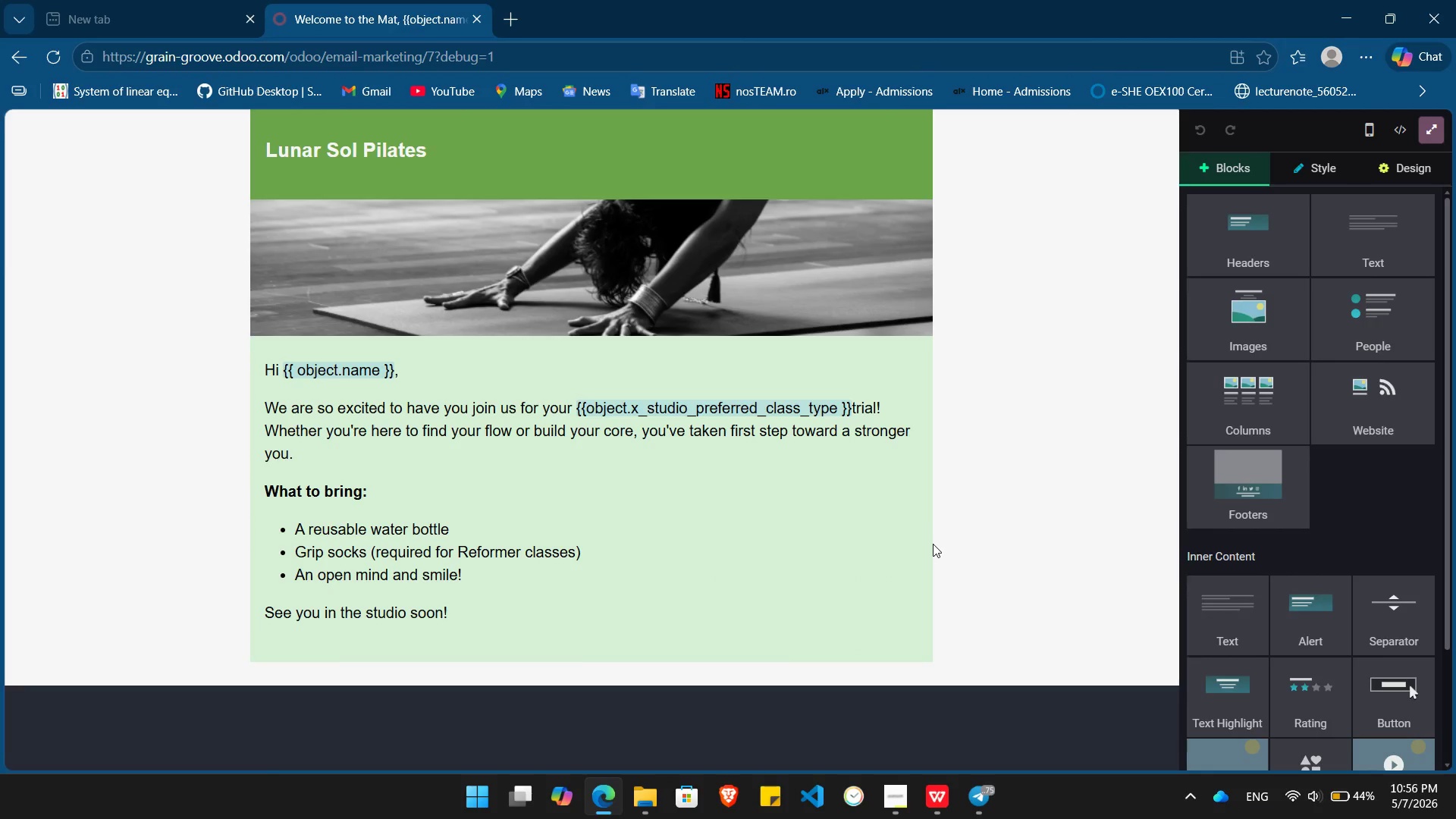 
key(Alt+Tab)